 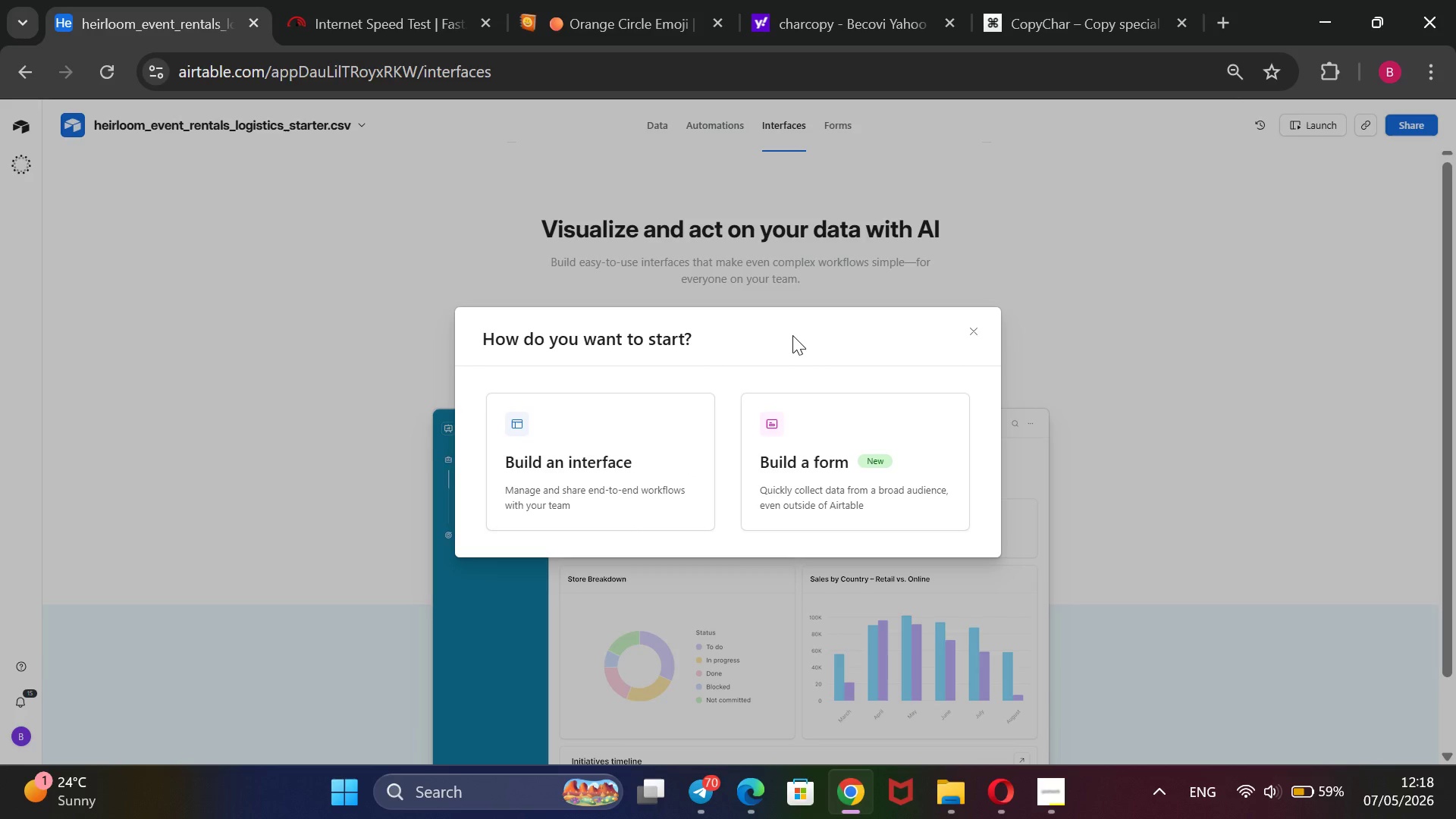 
left_click([669, 463])
 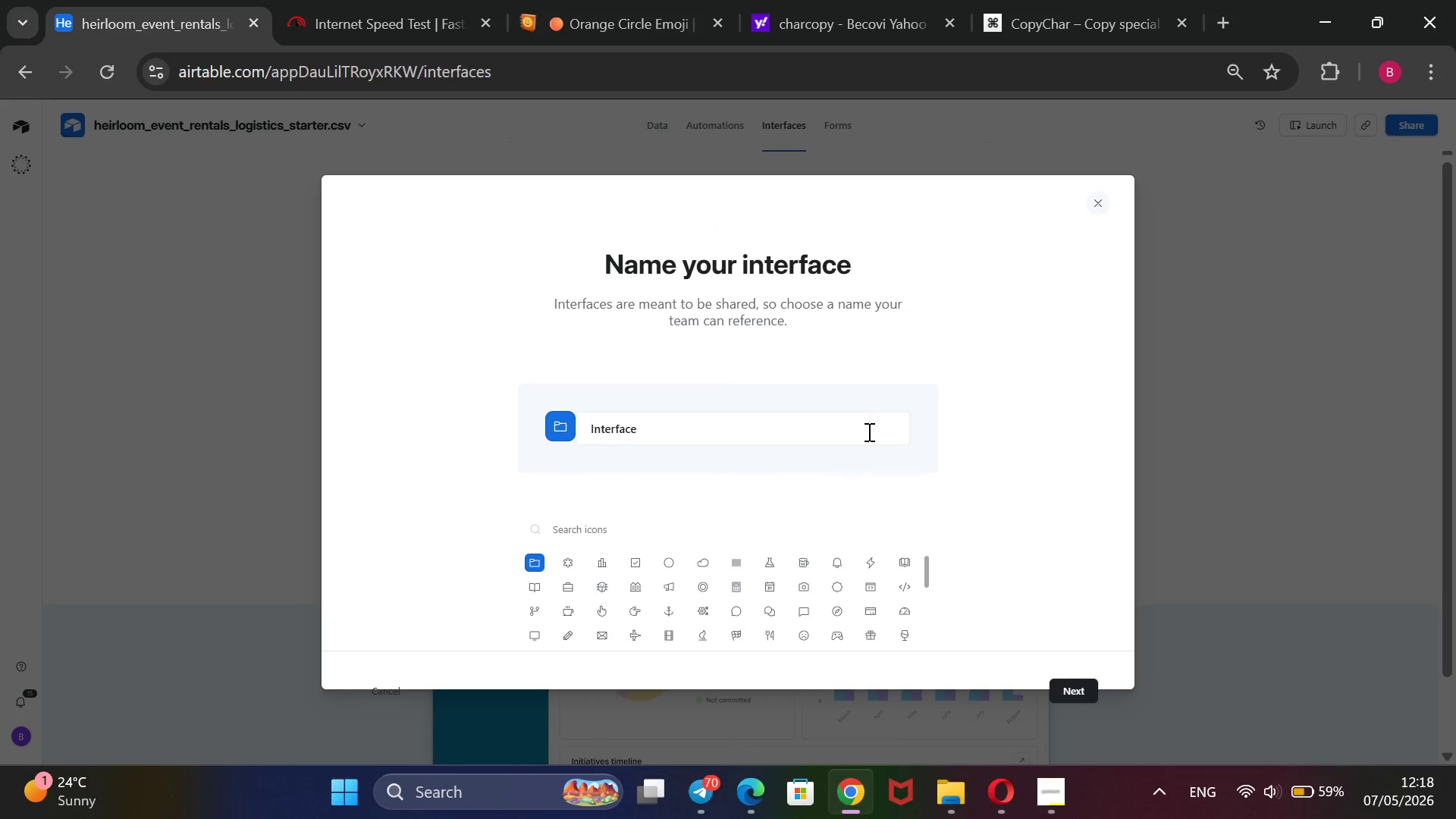 
left_click_drag(start_coordinate=[867, 434], to_coordinate=[571, 445])
 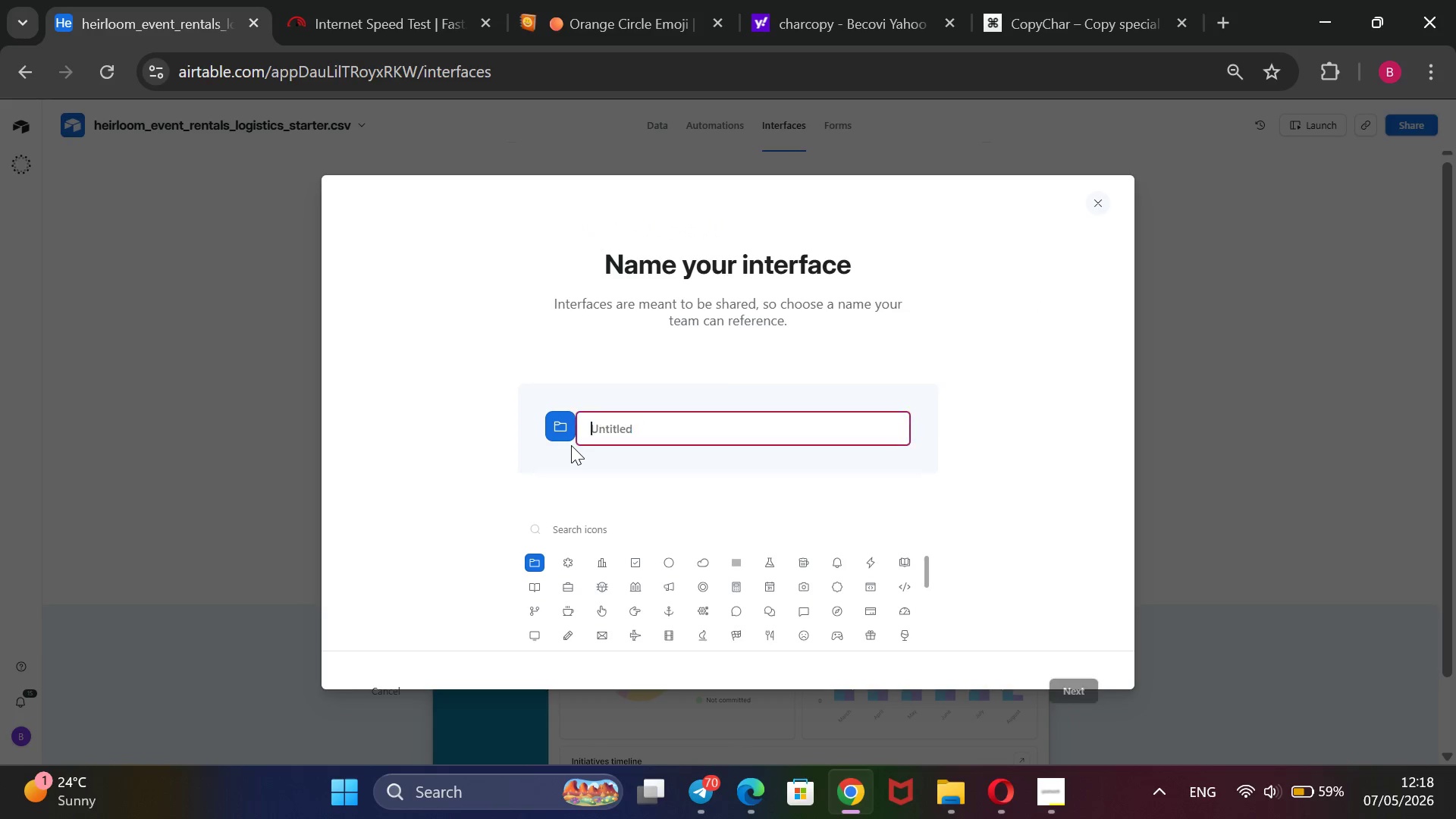 
key(Backspace)
type(Shi)
 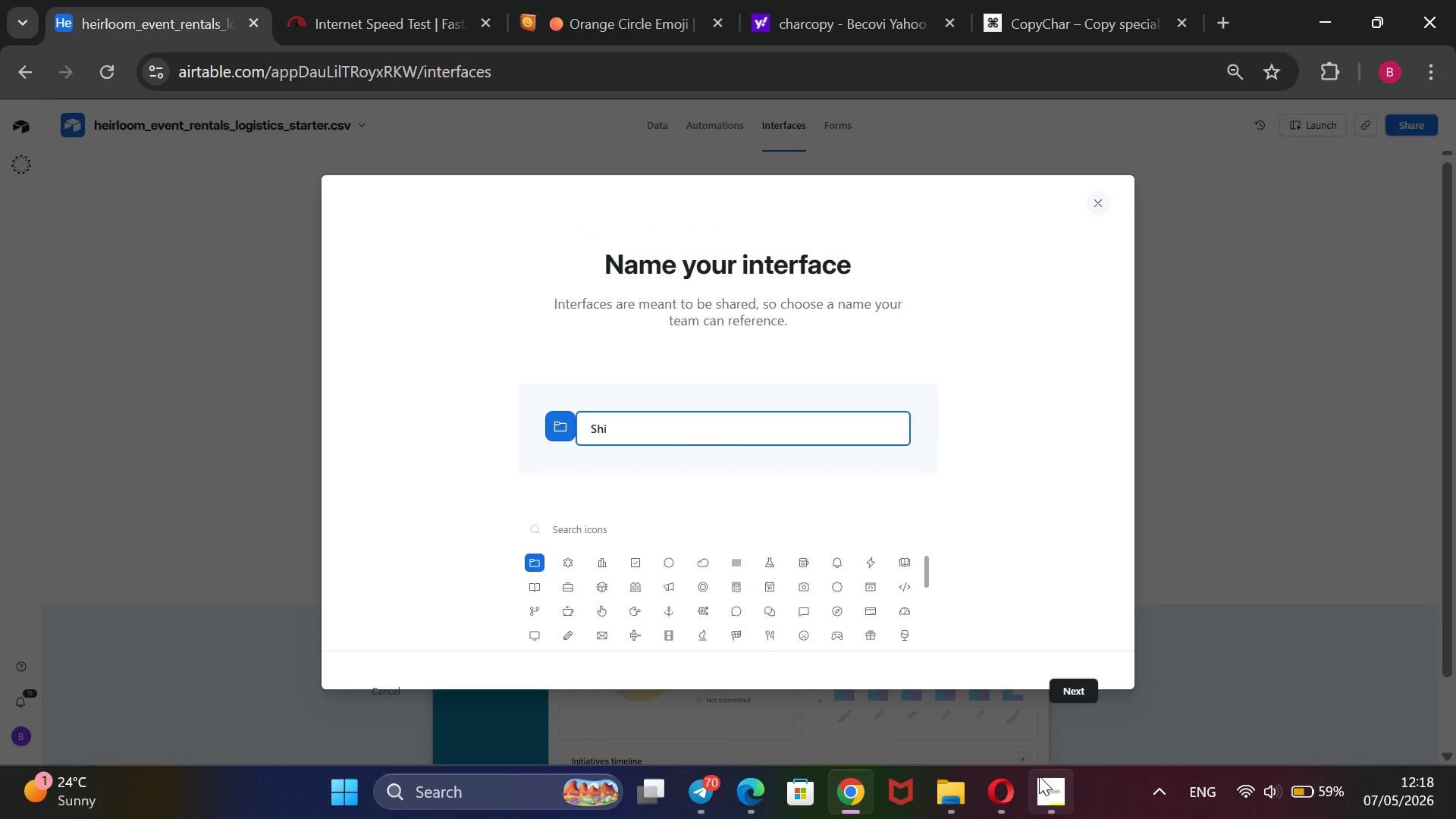 
left_click([1039, 776])